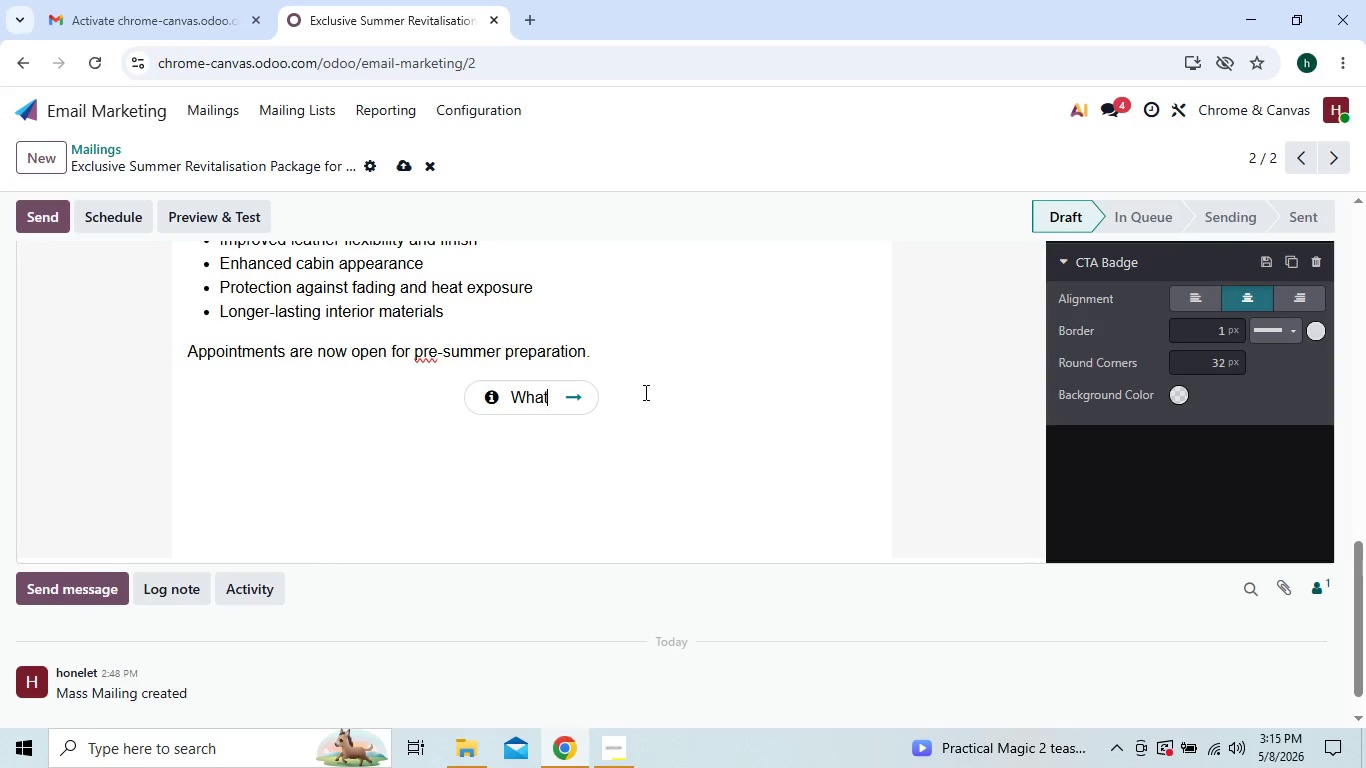 
key(Backspace)
 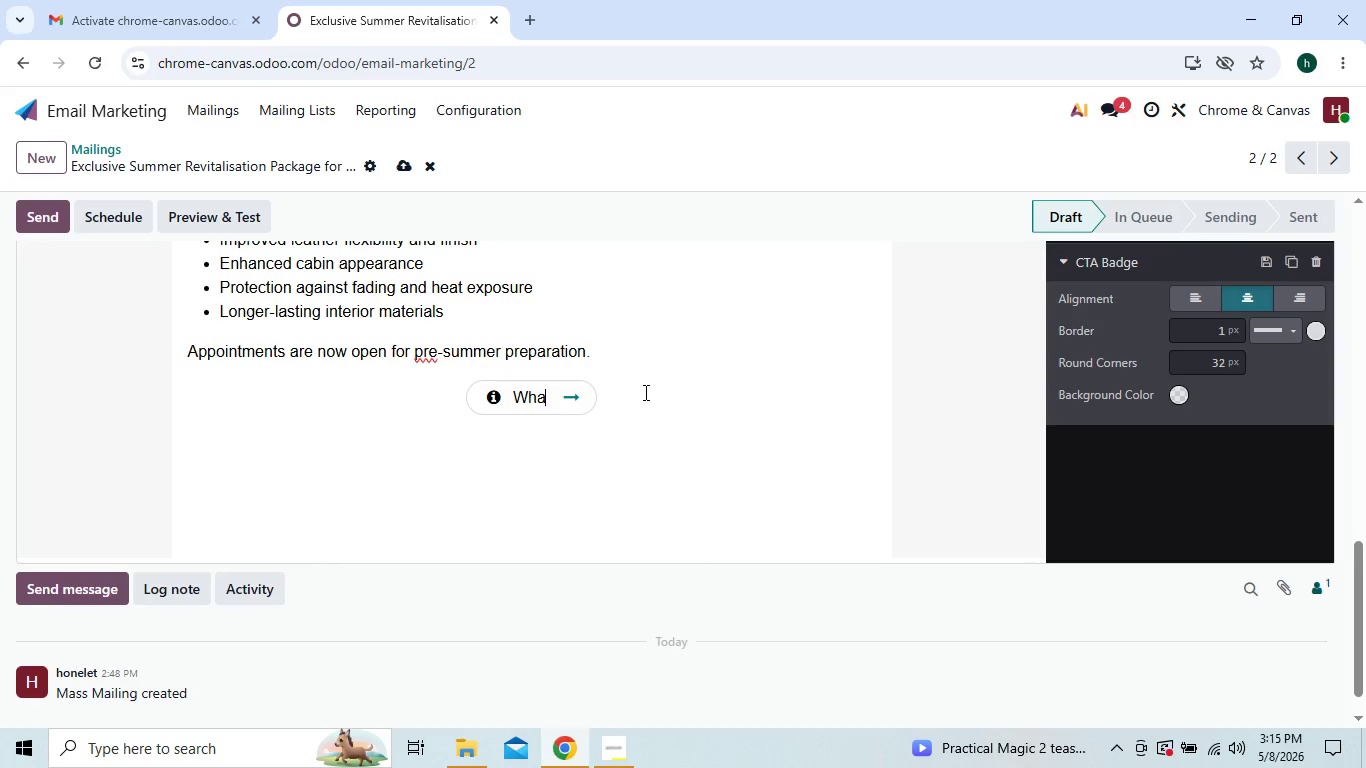 
key(Backspace)
 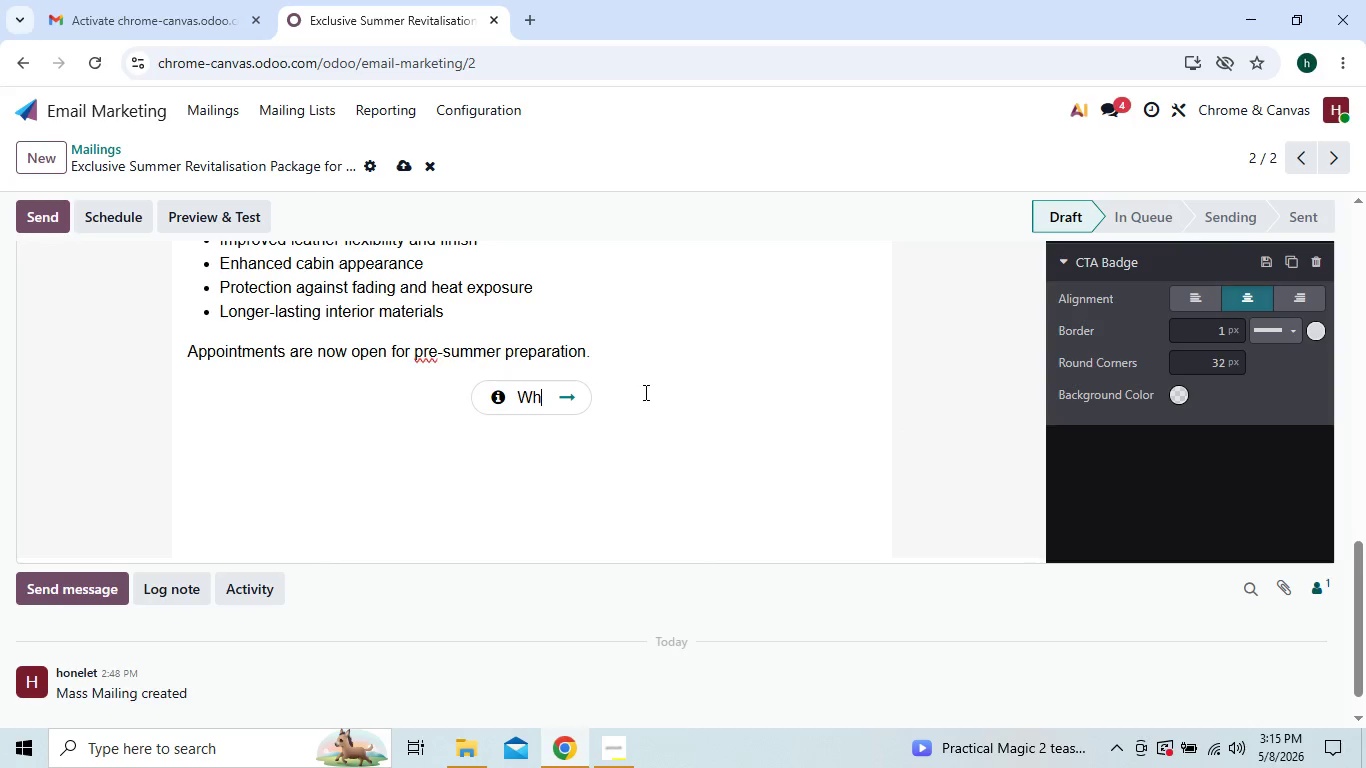 
key(Backspace)
 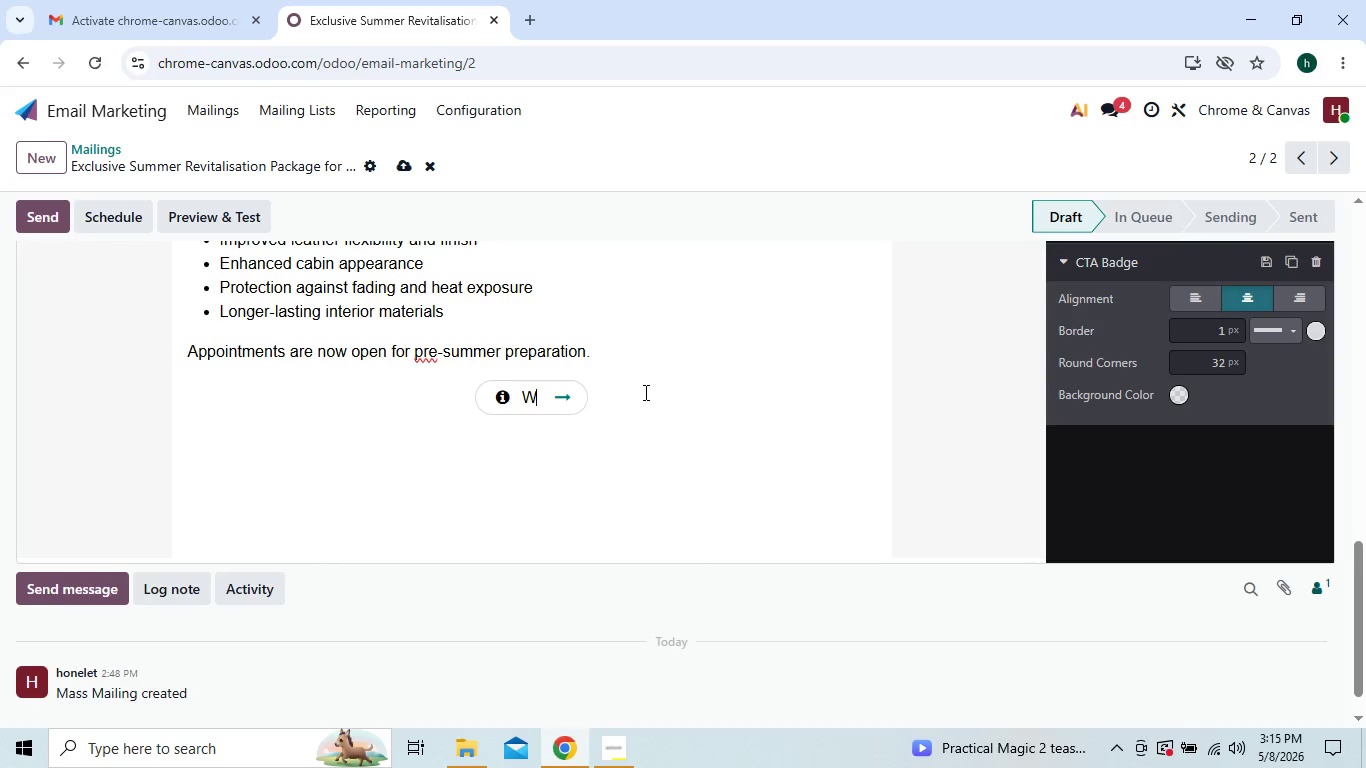 
key(Backspace)
 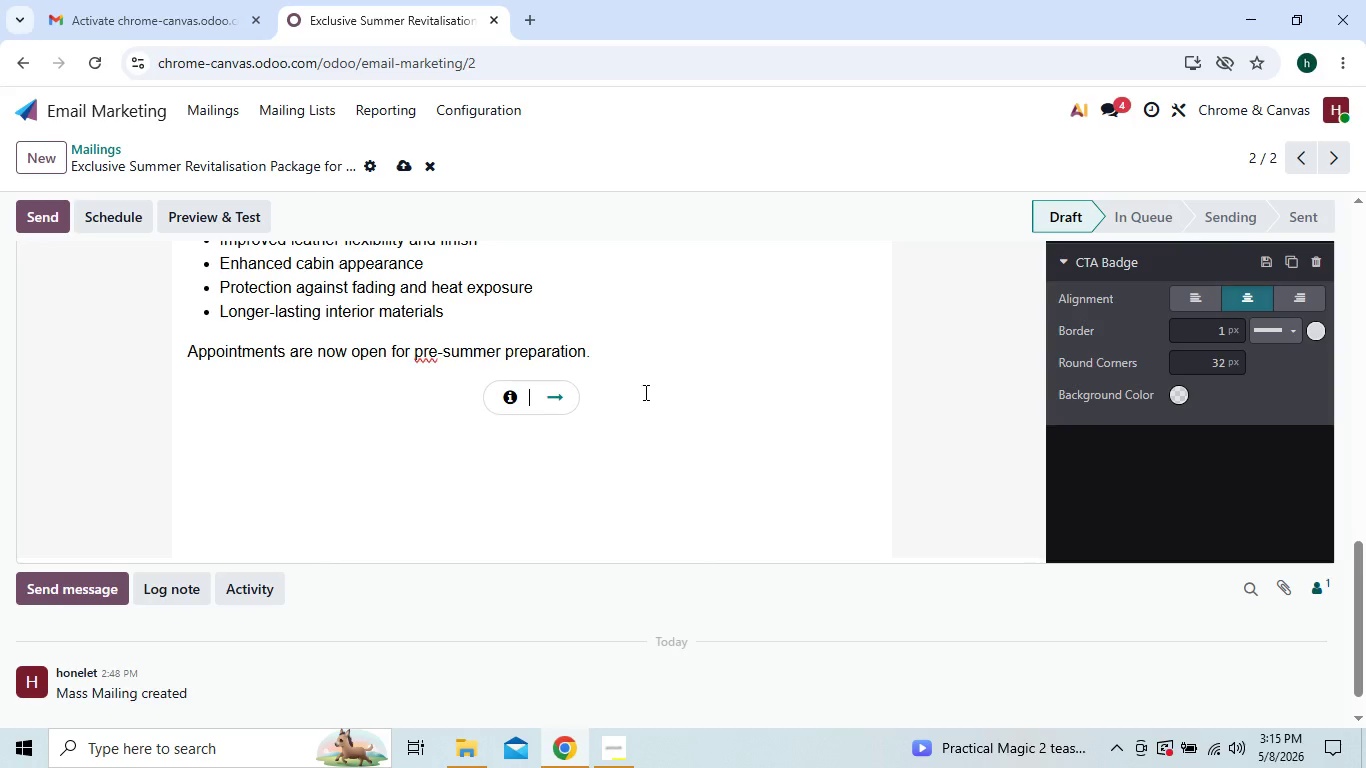 
key(CapsLock)
 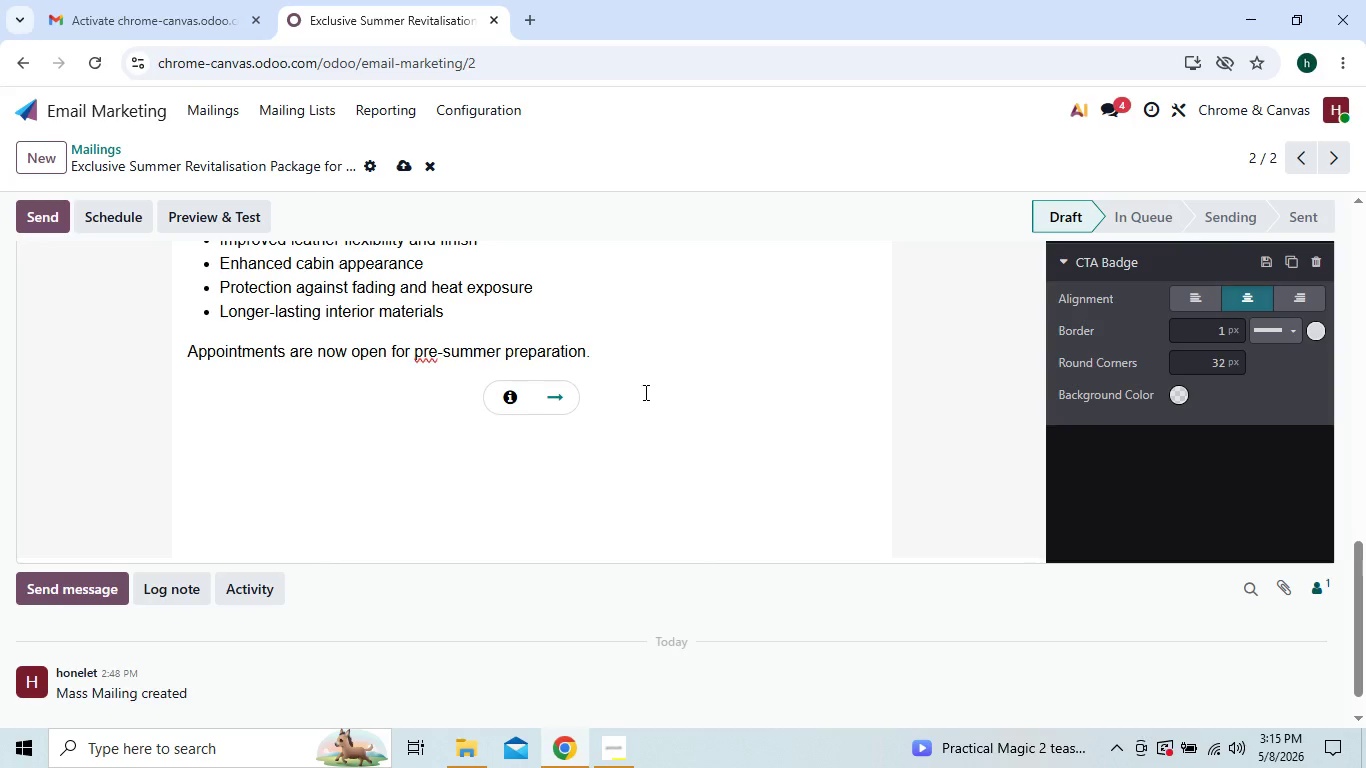 
key(CapsLock)
 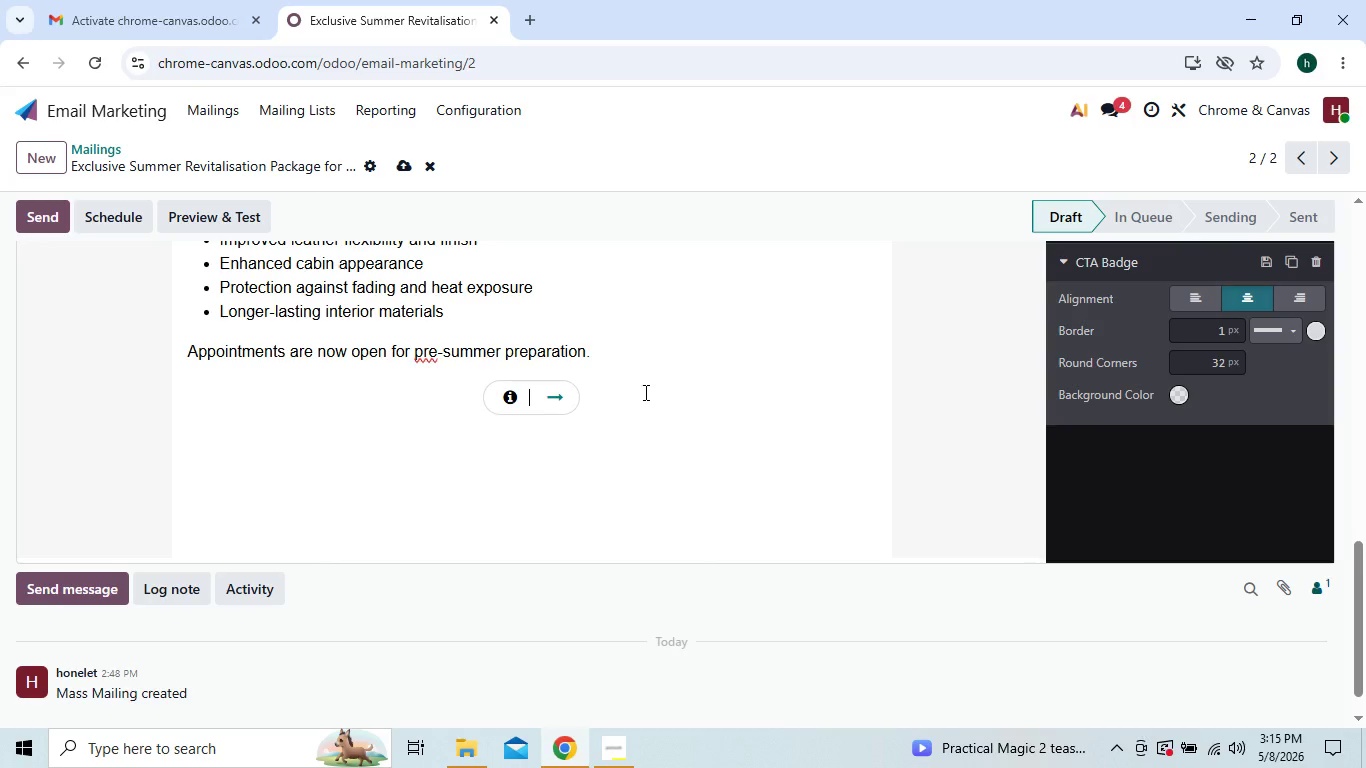 
key(Shift+R)
 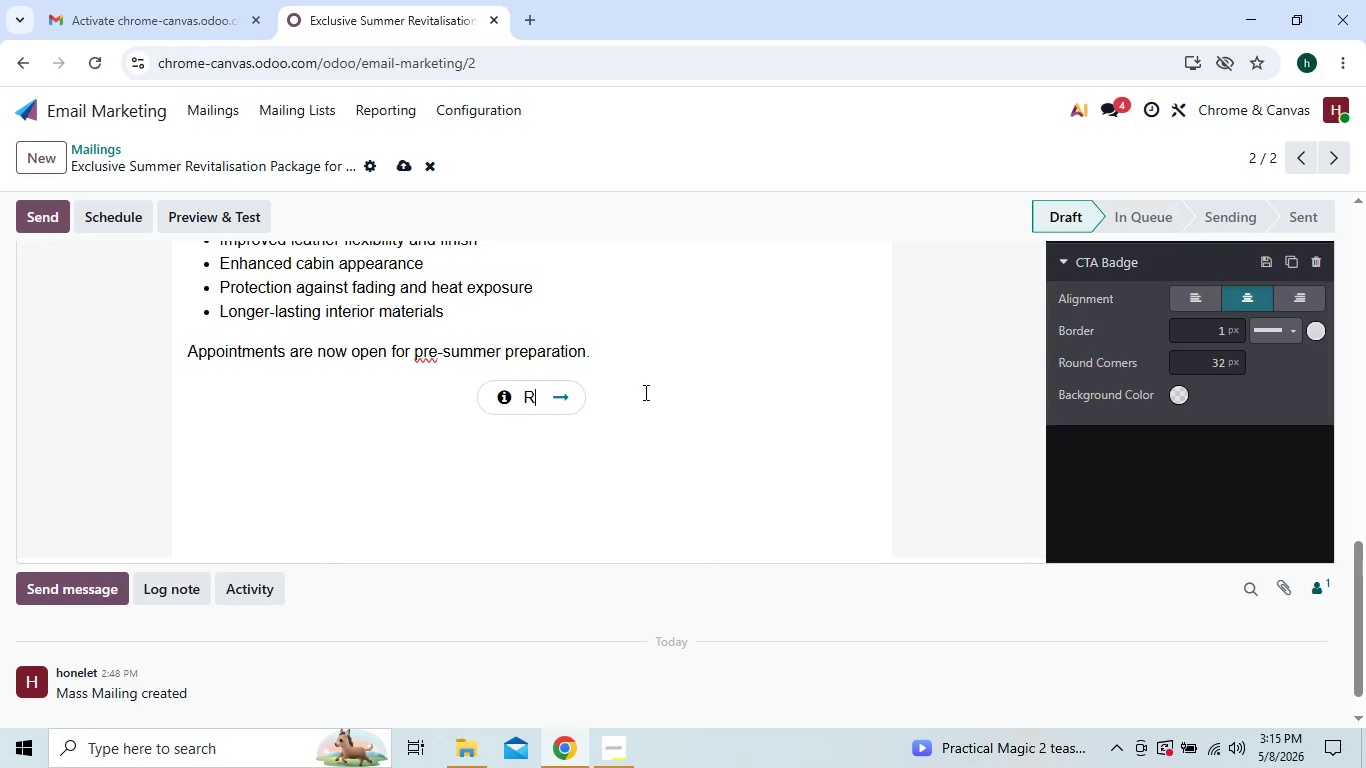 
type(ESE)
key(Backspace)
key(Backspace)
key(Backspace)
type(eser)
 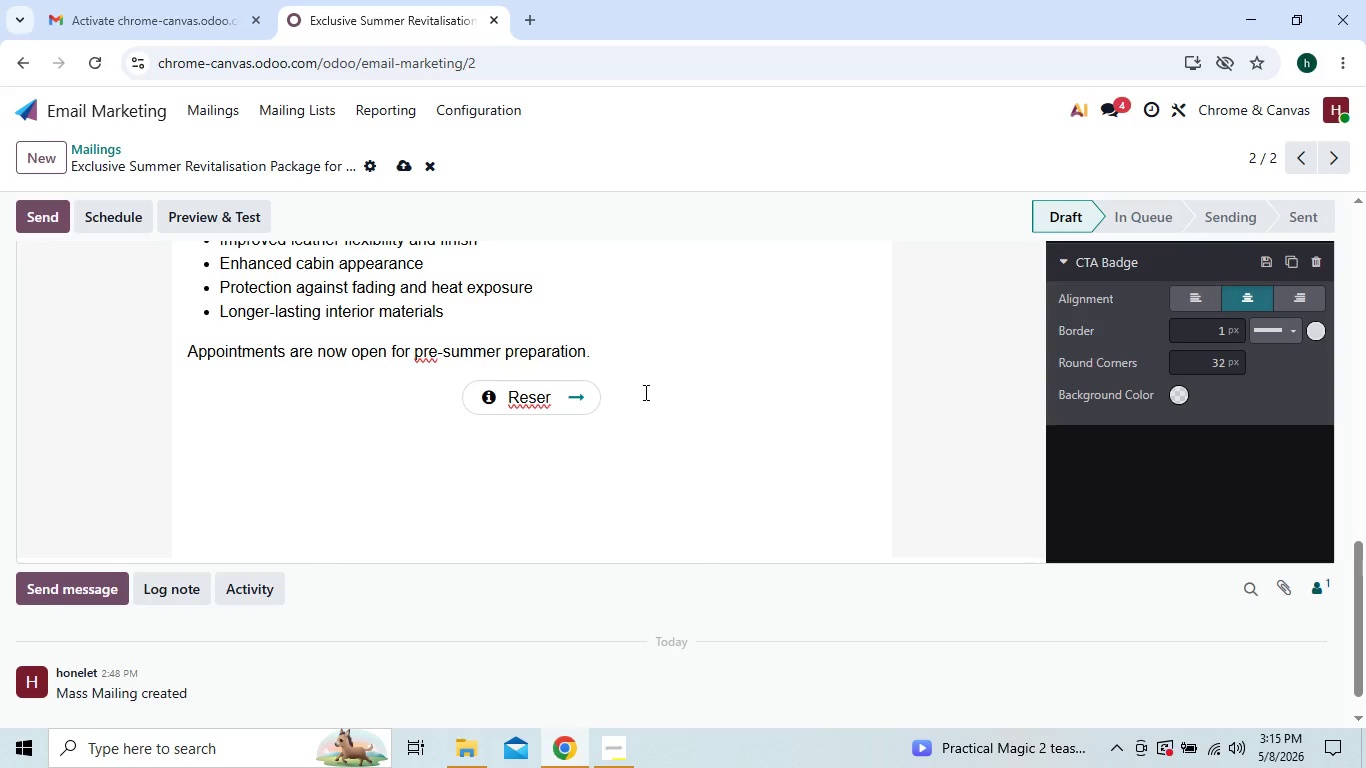 
type(ve My Summer Service)
 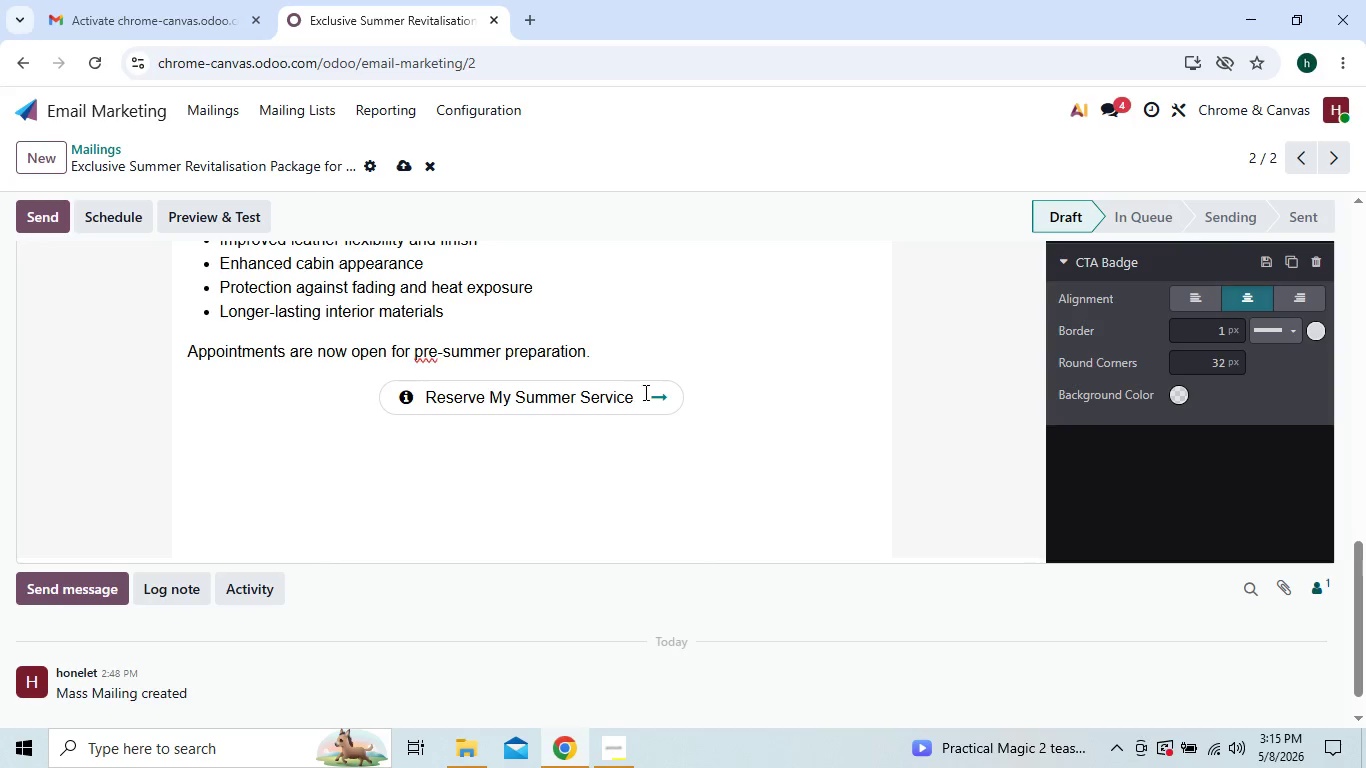 
left_click([633, 440])
 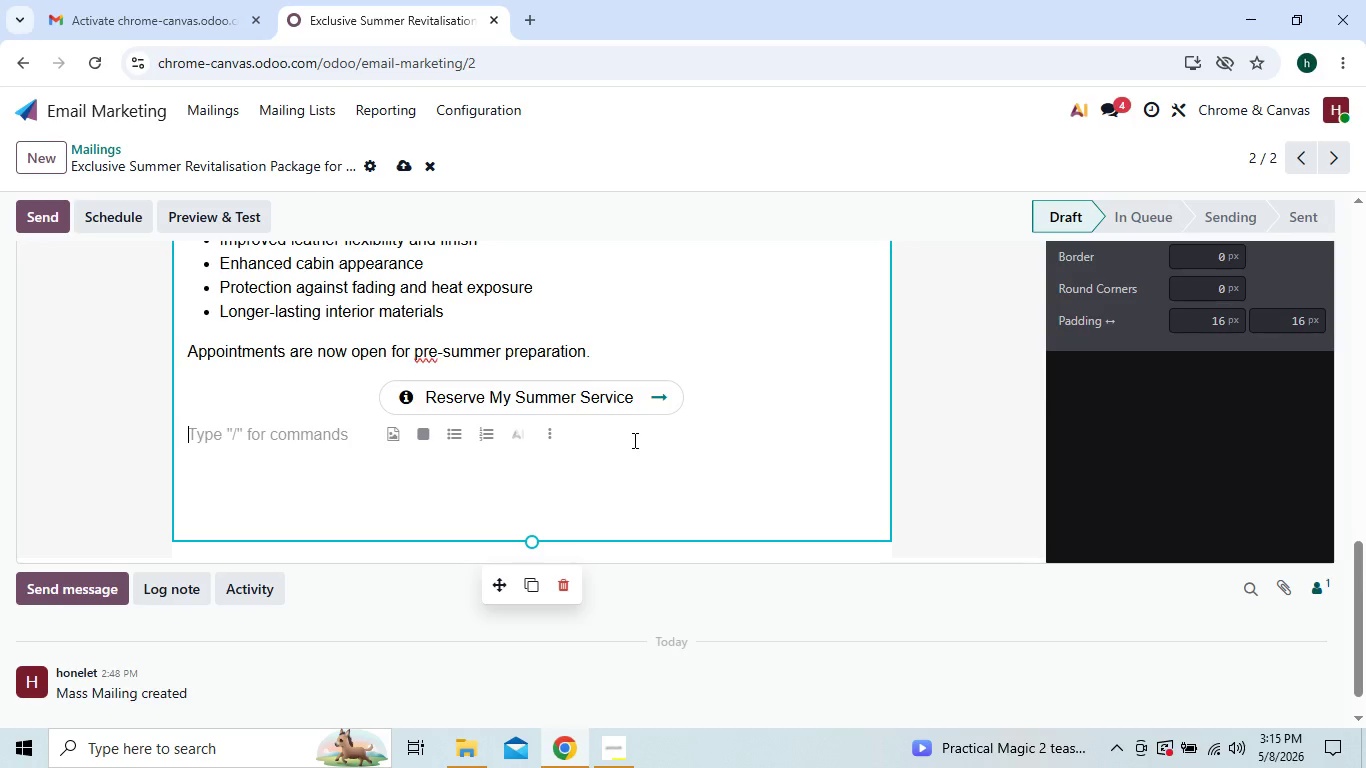 
key(Shift+ShiftRight)
 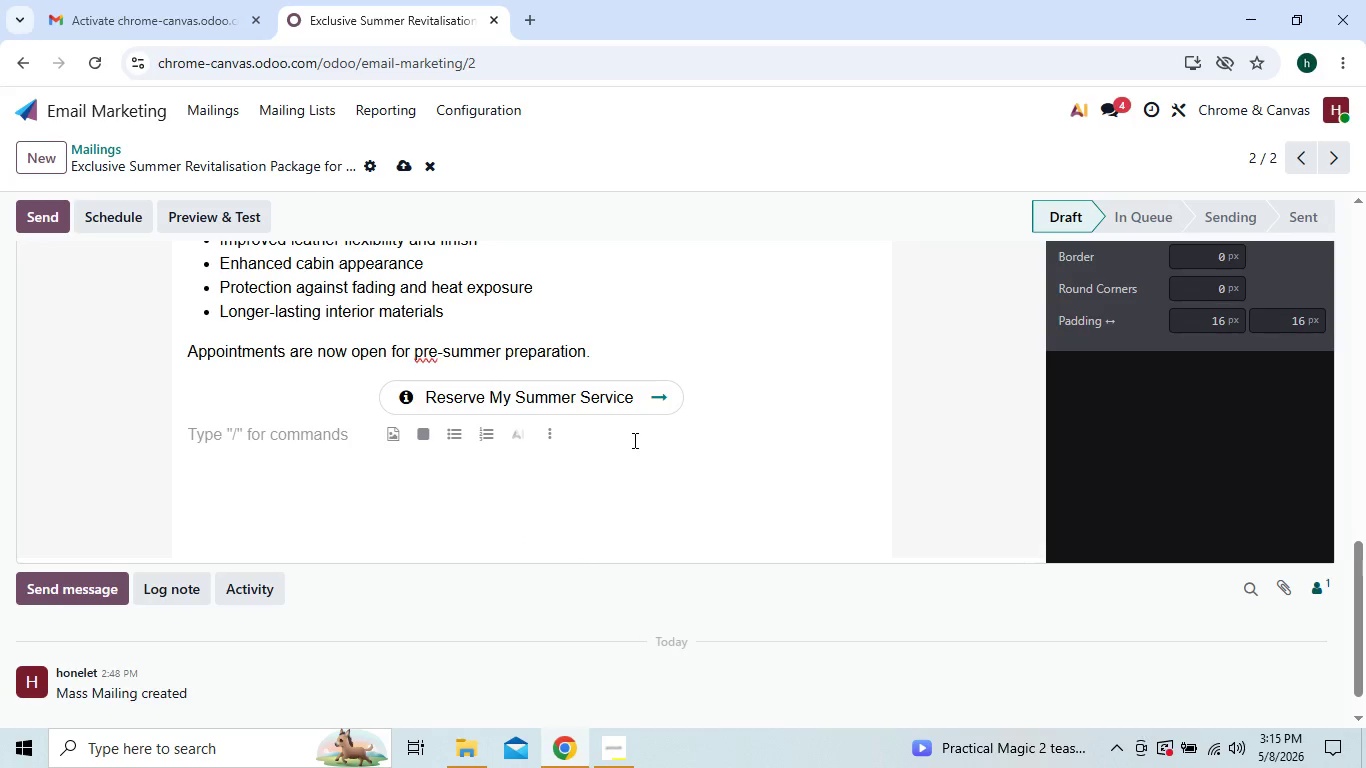 
key(Shift+Enter)
 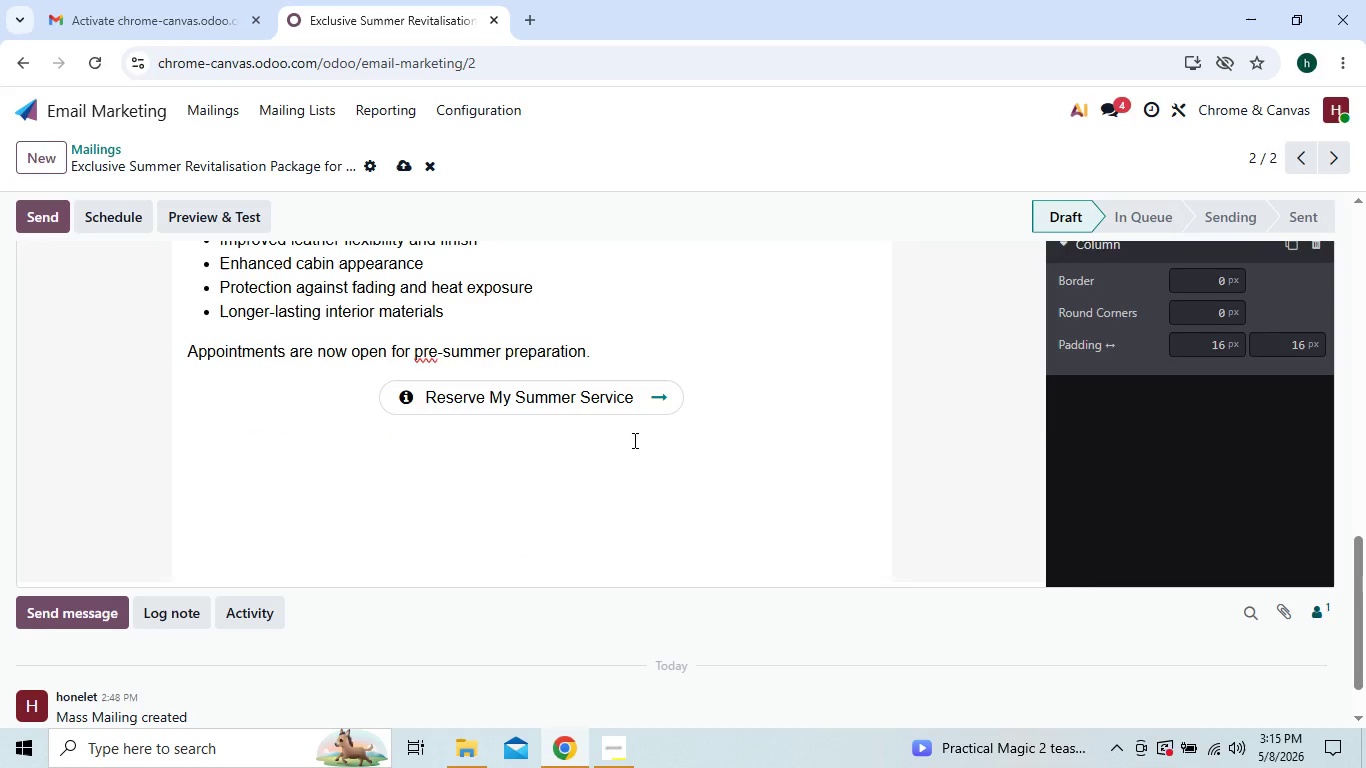 
wait(5.16)
 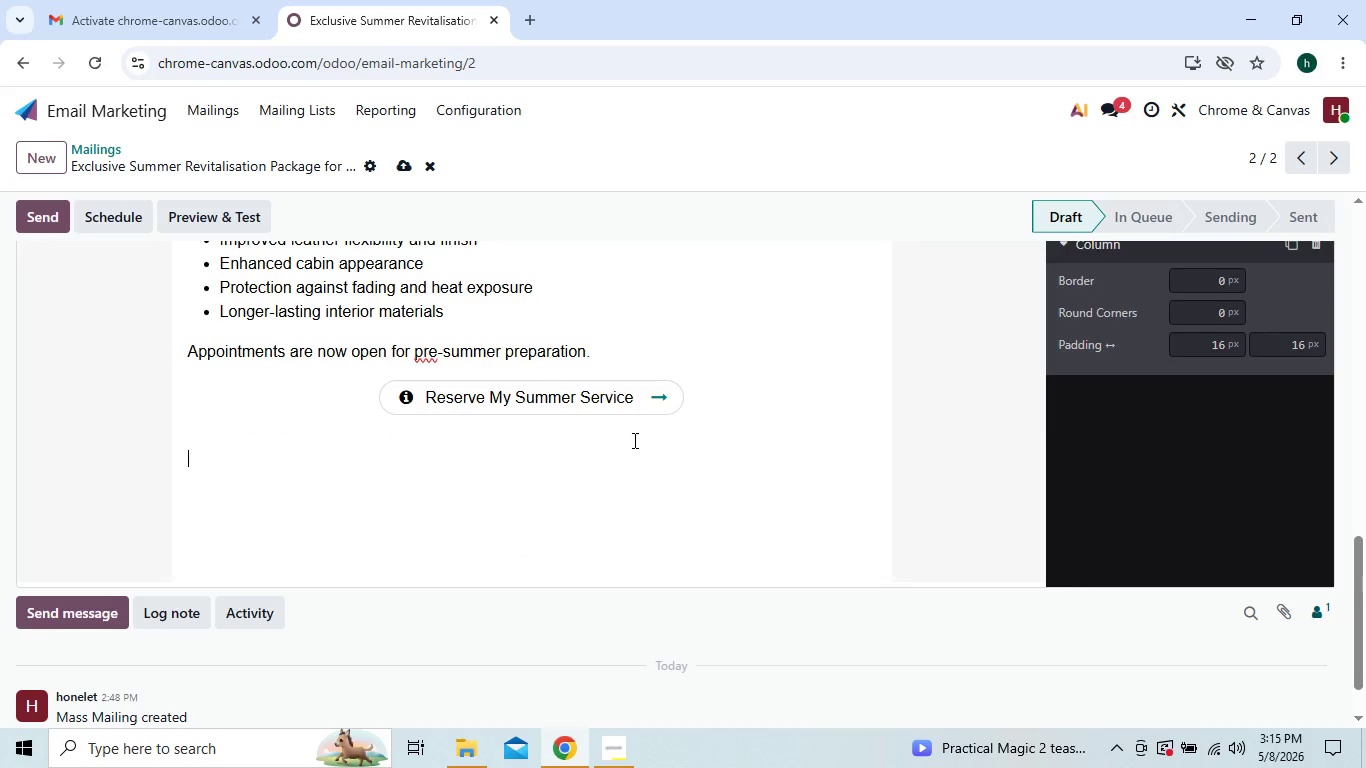 
left_click([655, 393])
 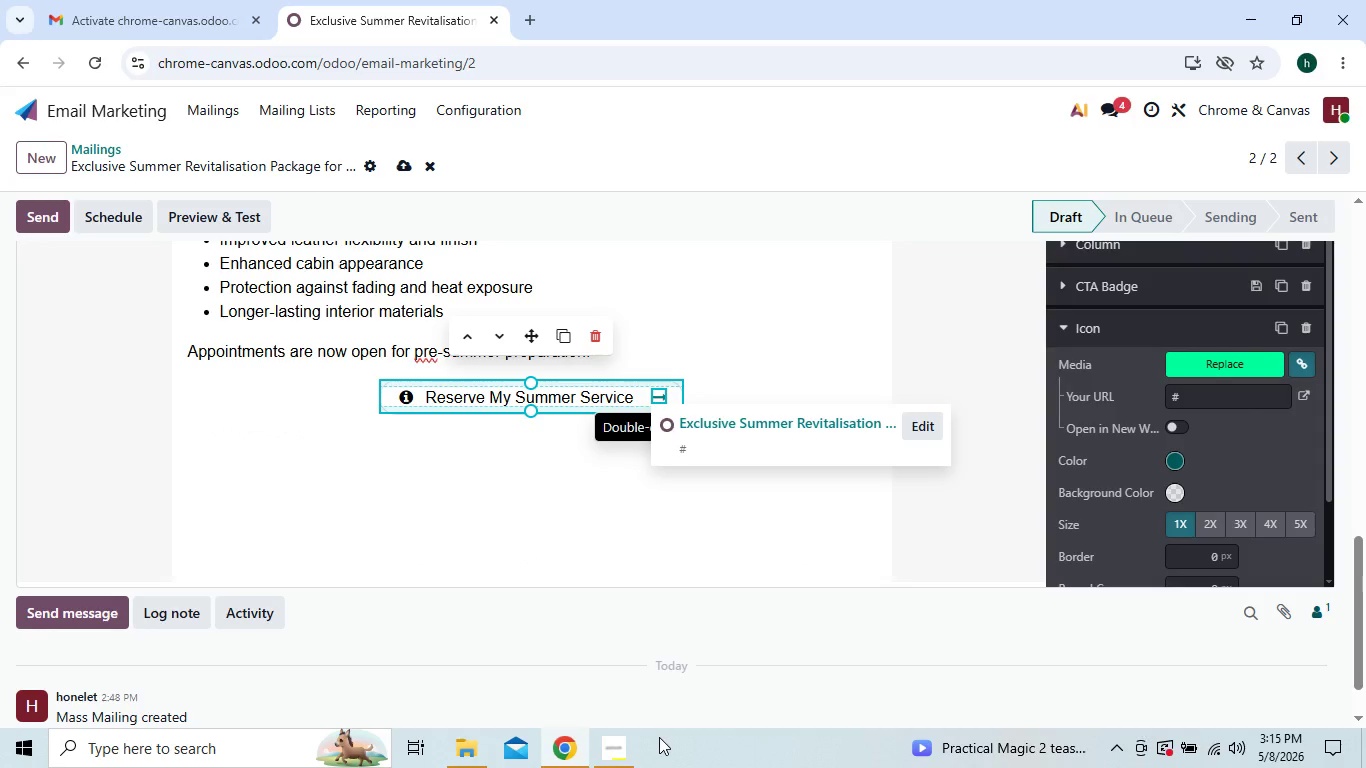 
left_click([629, 745])